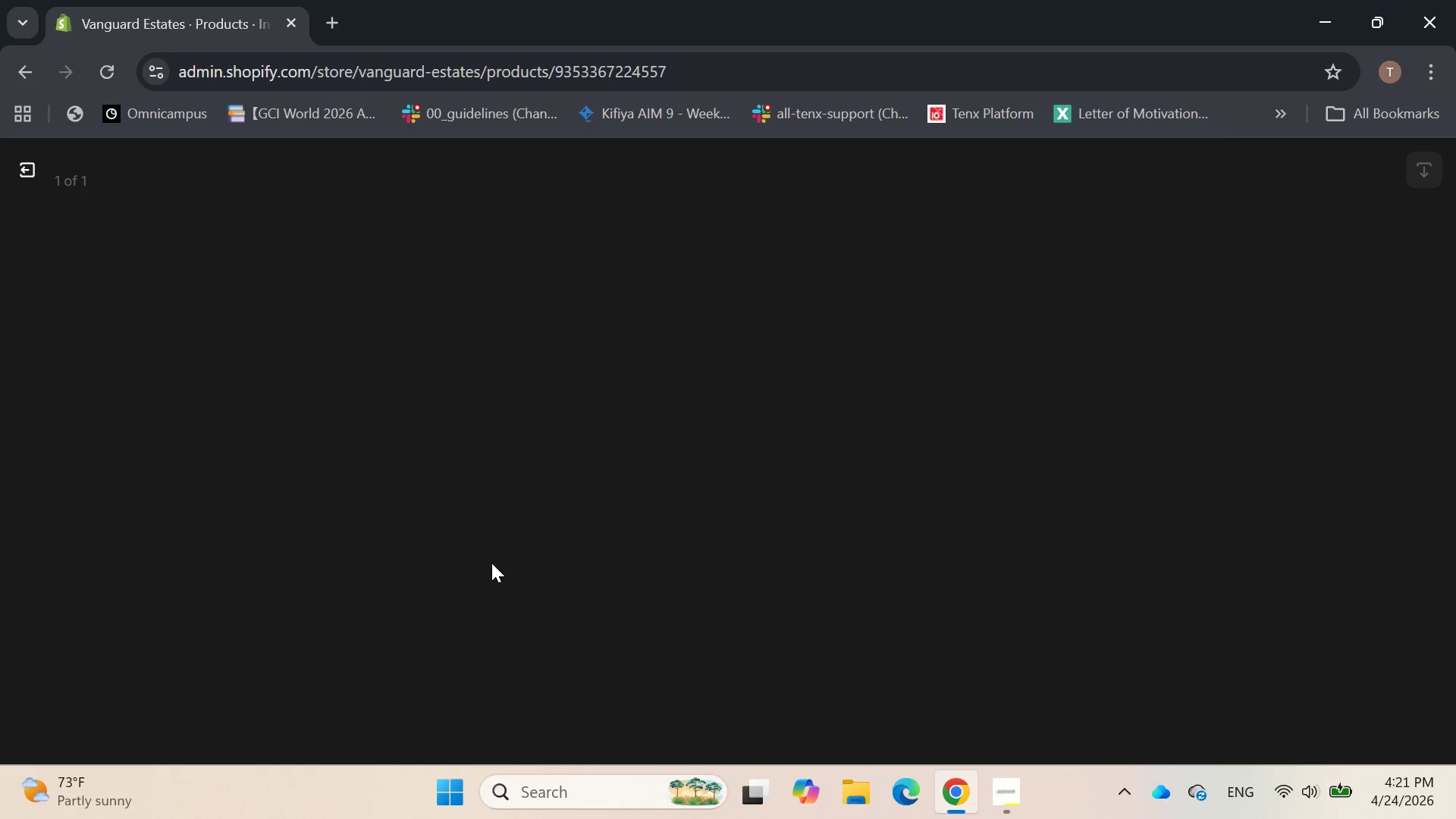 
left_click([458, 573])
 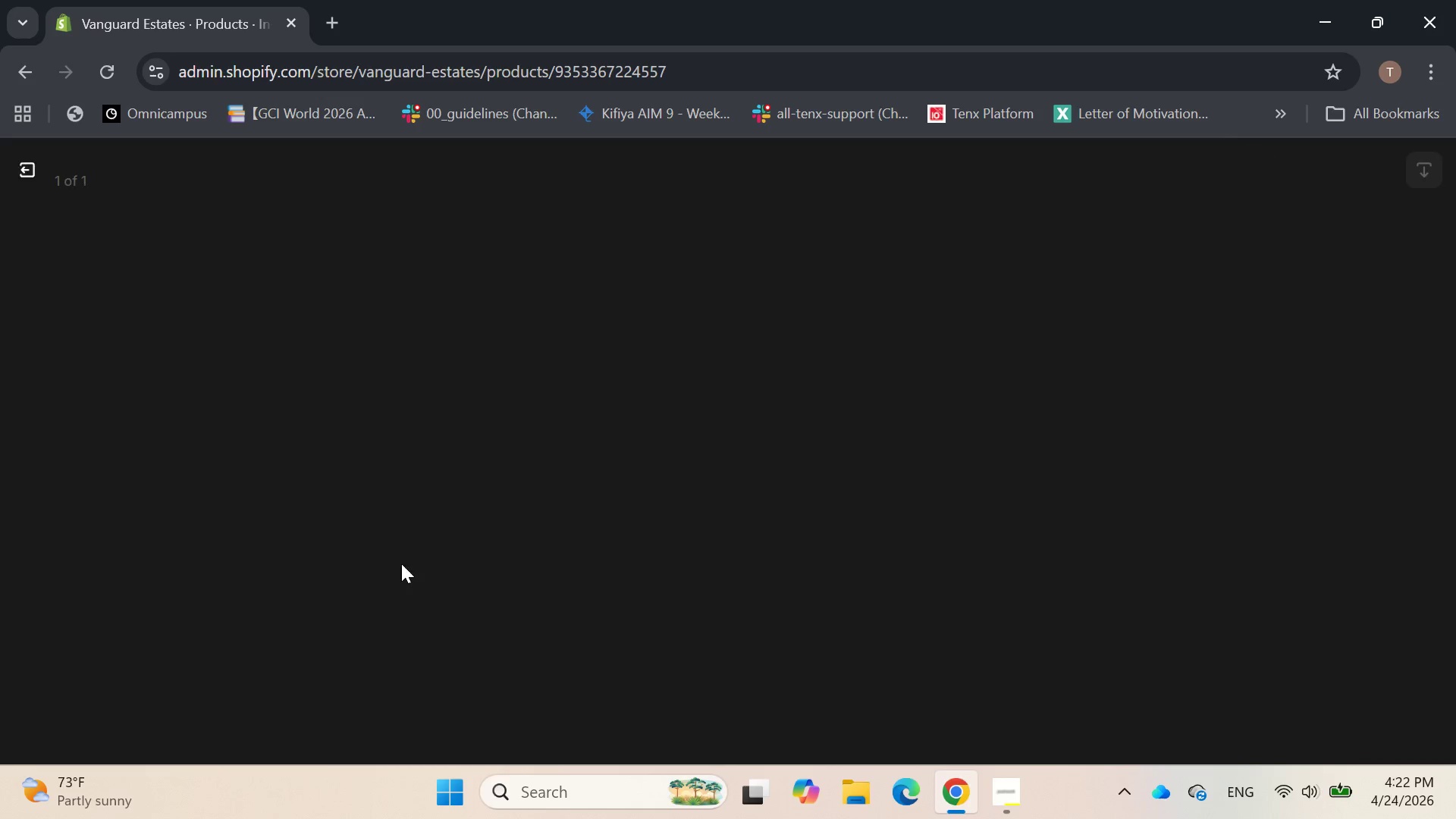 
left_click([397, 535])
 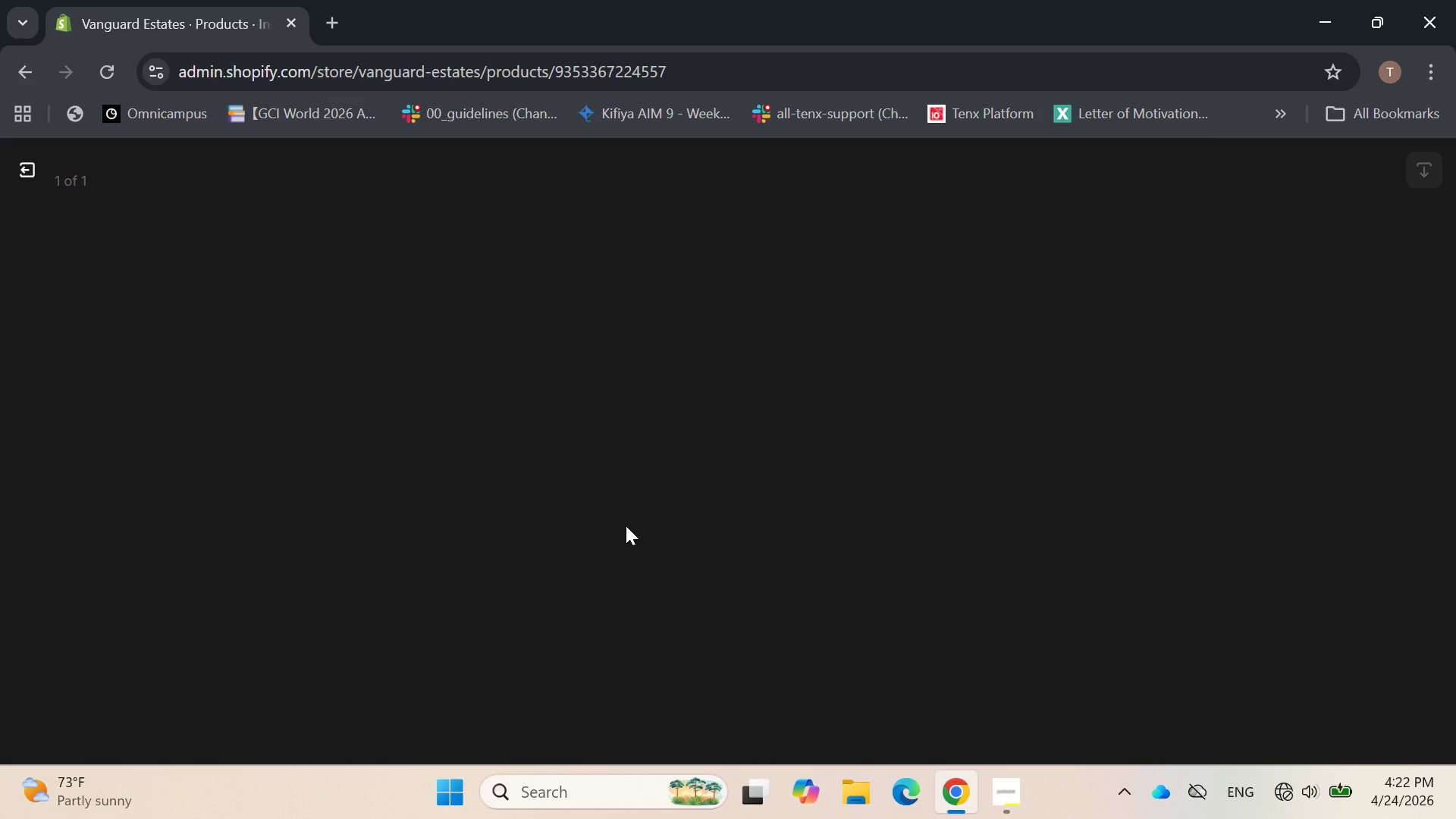 
scroll: coordinate [626, 522], scroll_direction: down, amount: 2.0
 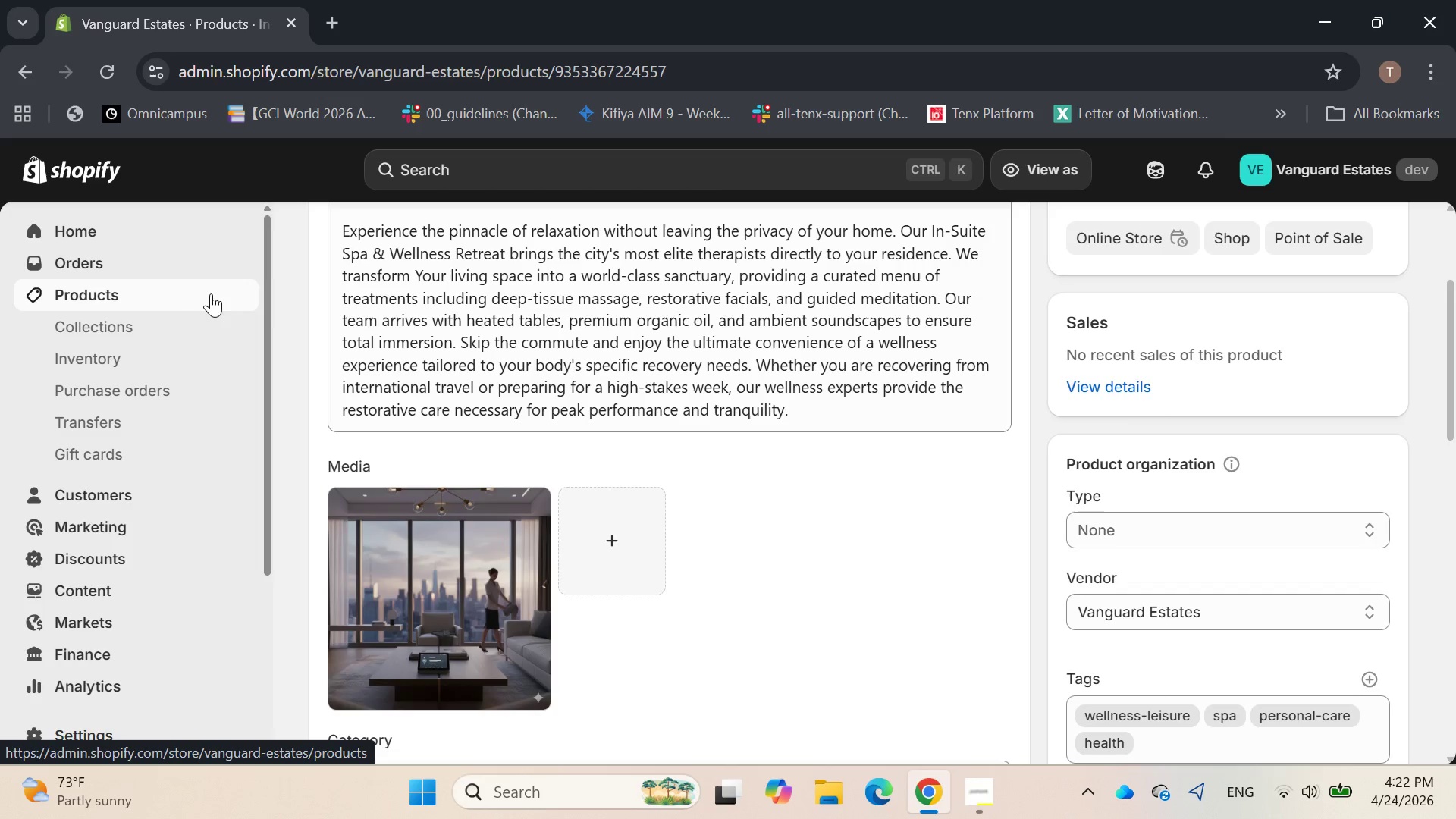 
scroll: coordinate [376, 268], scroll_direction: up, amount: 3.0
 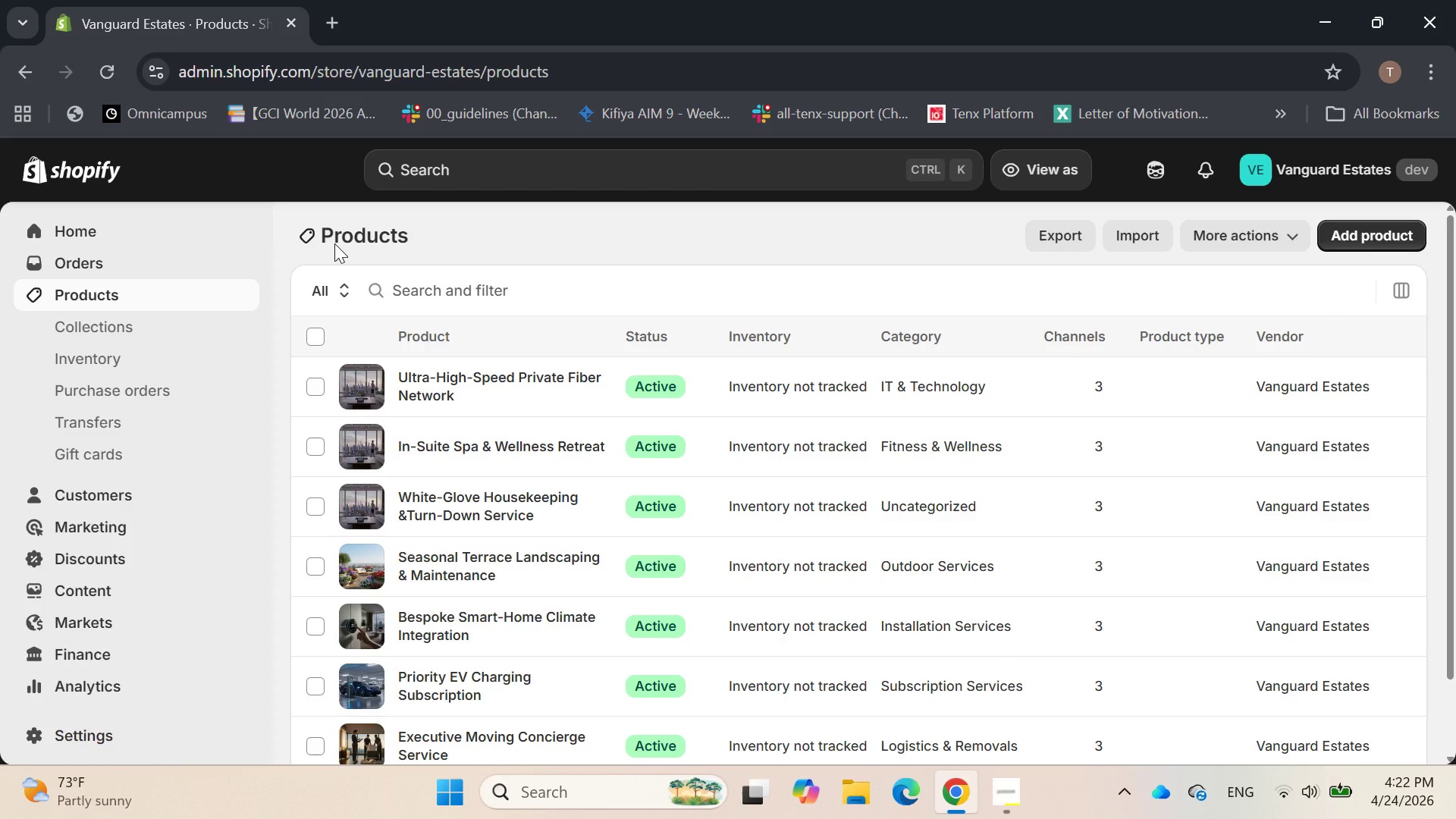 
wait(17.62)
 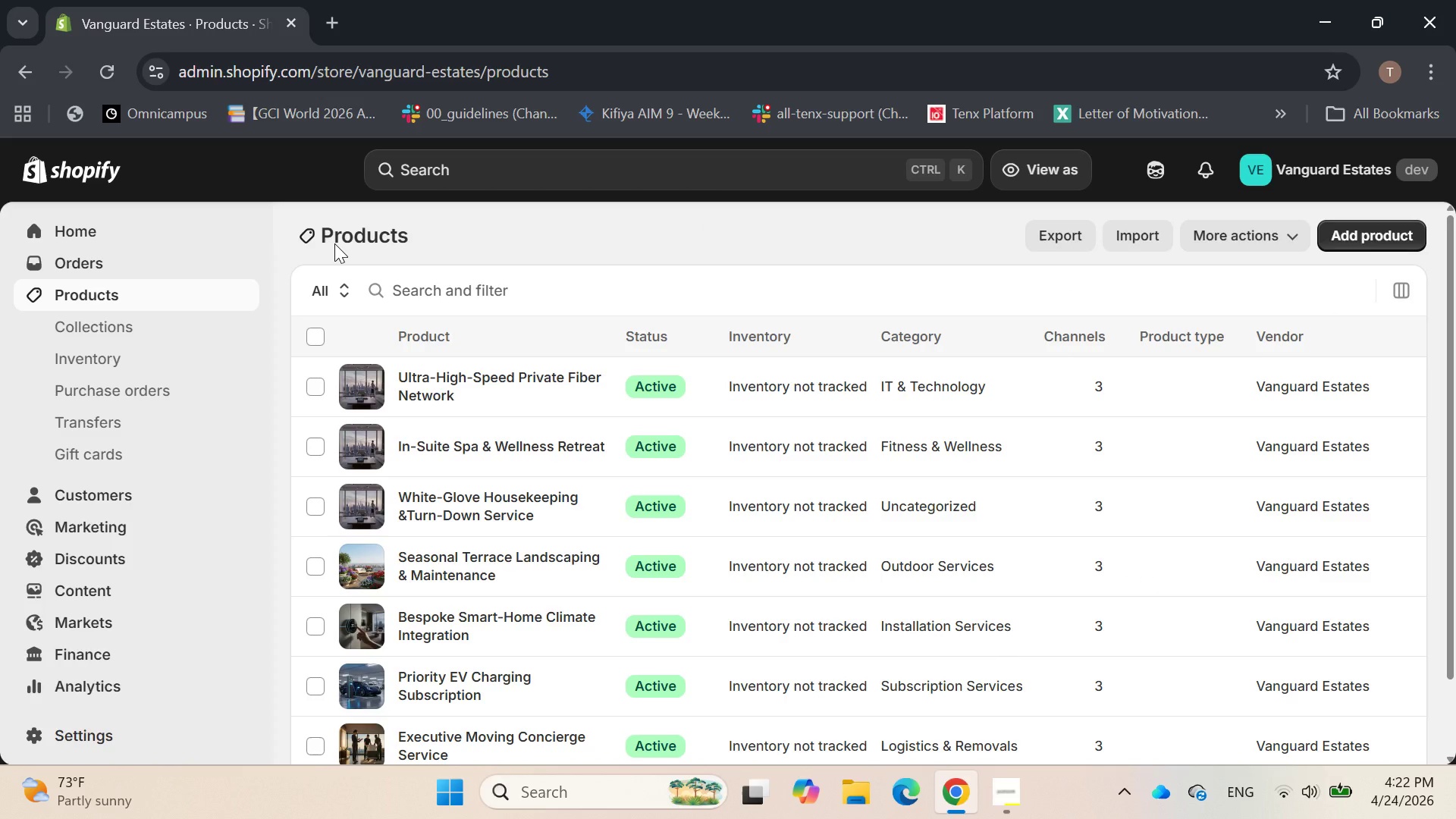 
left_click([459, 556])
 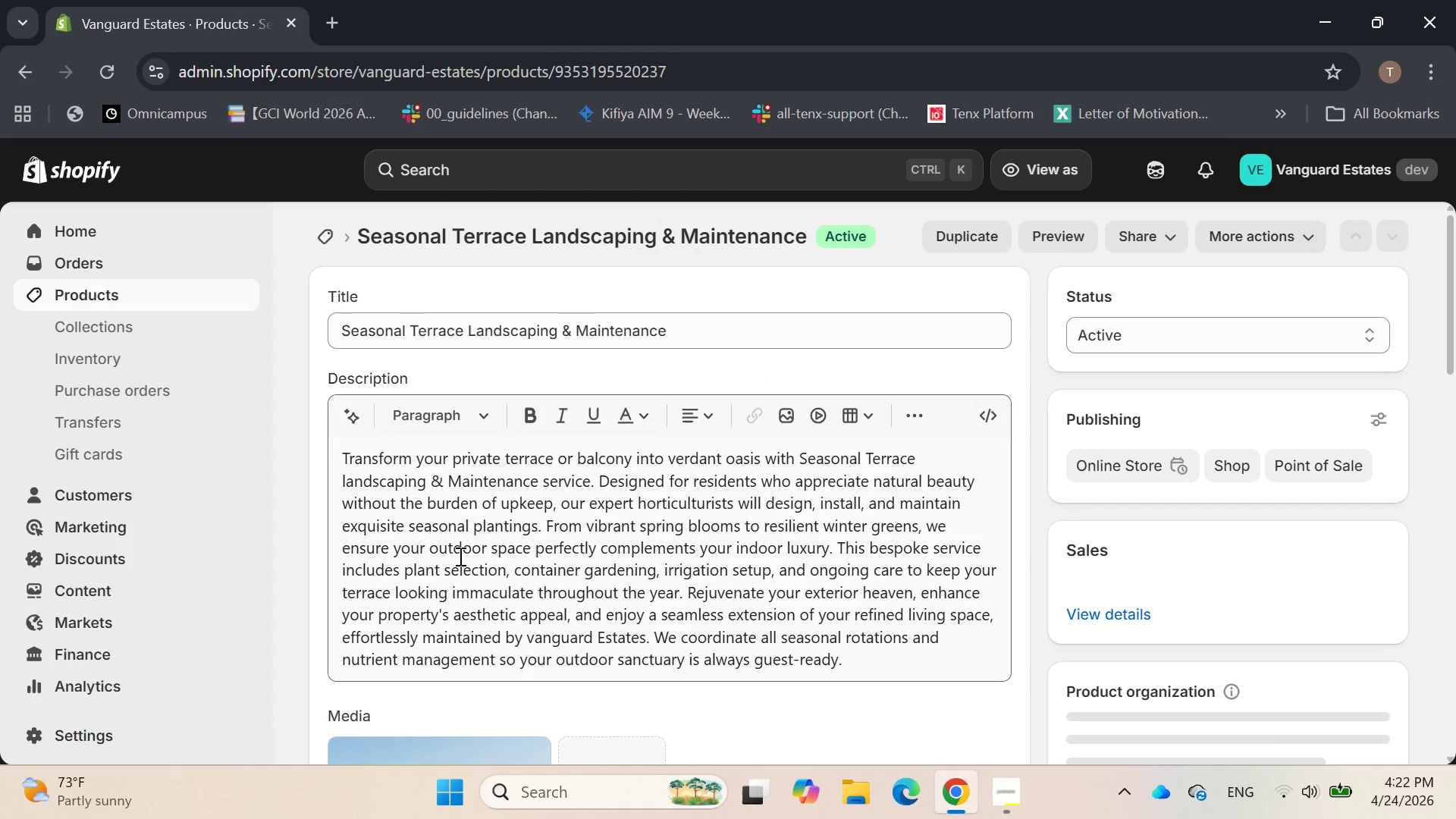 
scroll: coordinate [500, 543], scroll_direction: down, amount: 3.0
 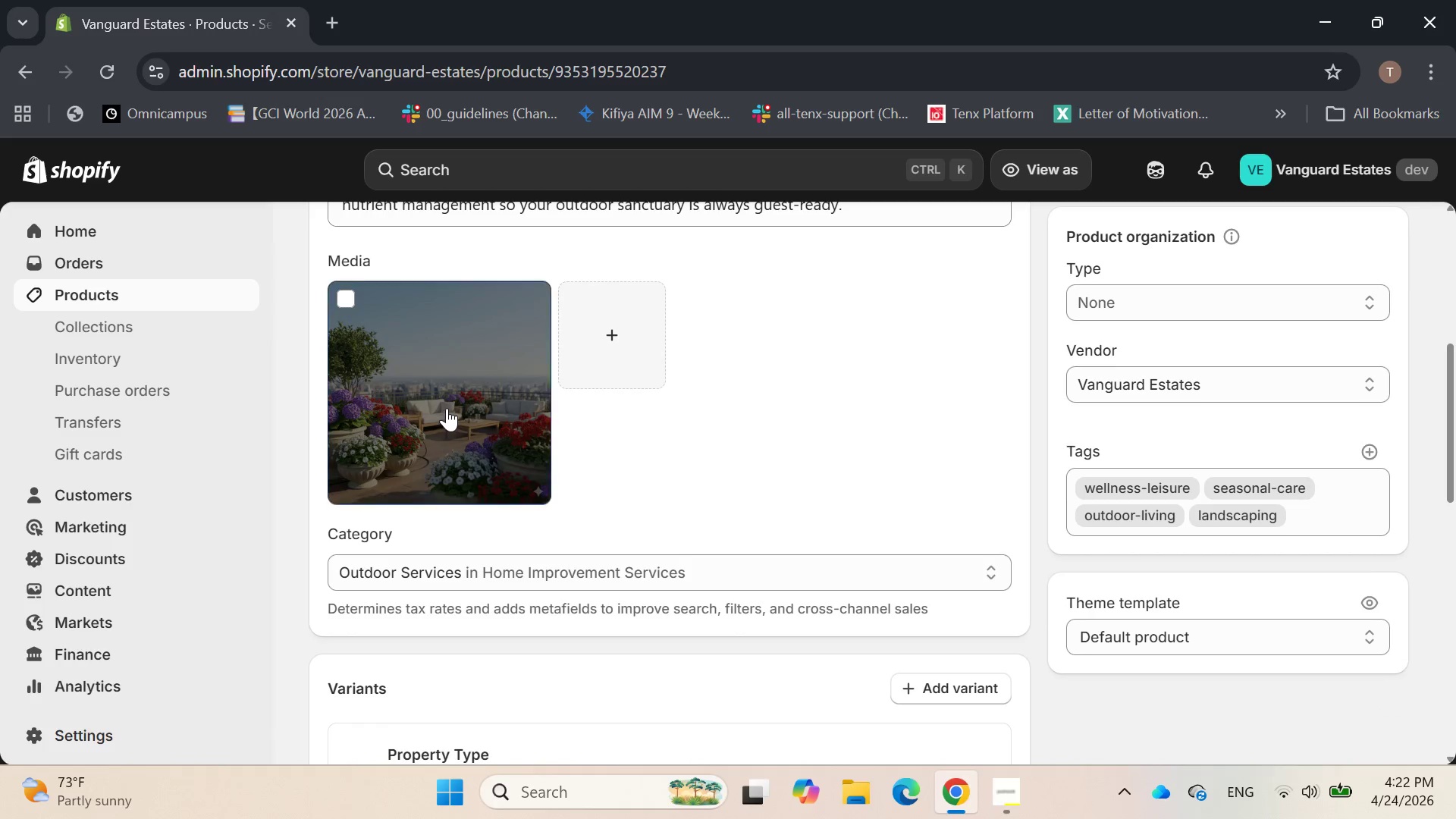 
double_click([447, 409])
 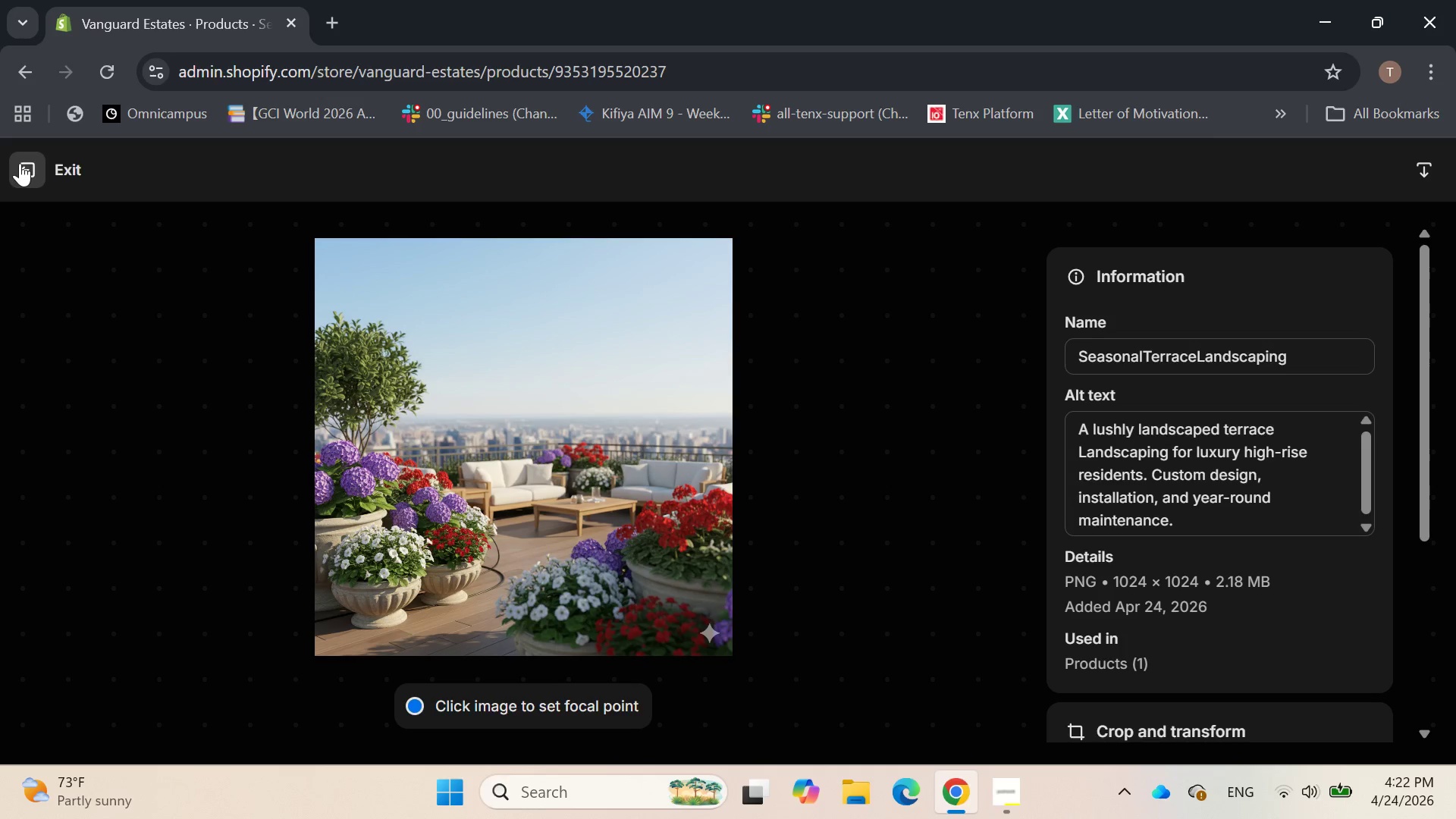 
wait(5.74)
 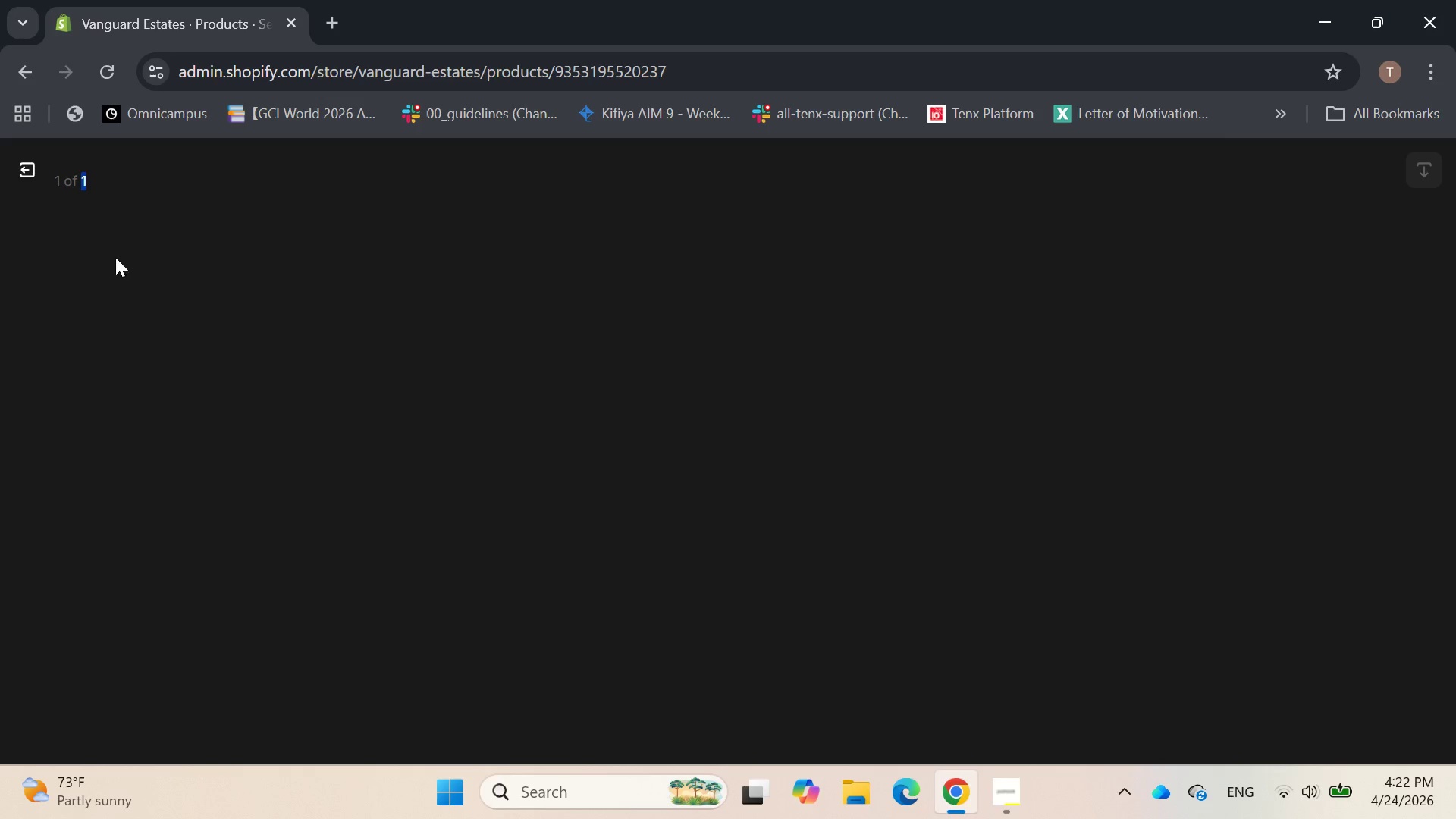 
scroll: coordinate [400, 246], scroll_direction: up, amount: 3.0
 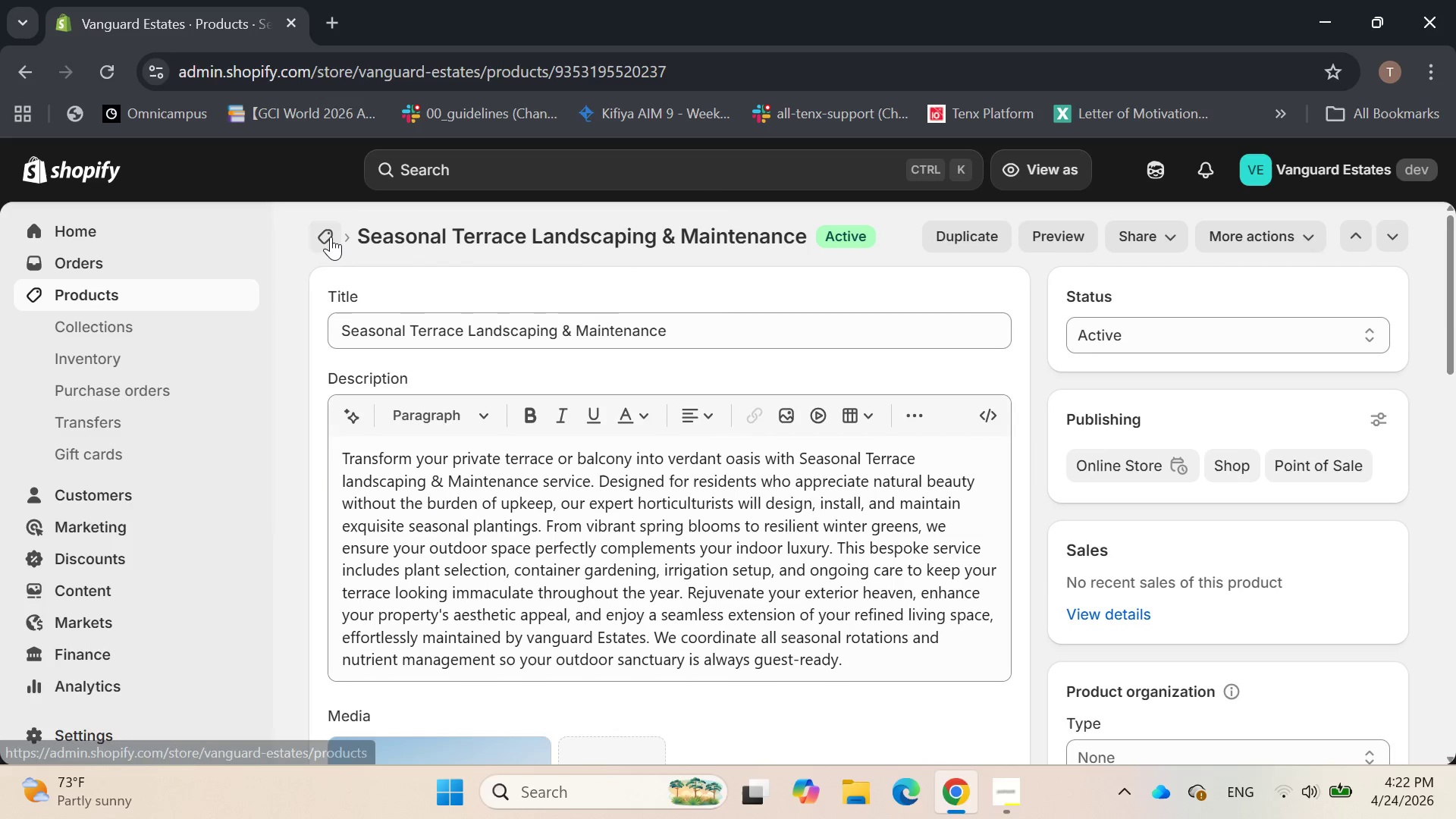 